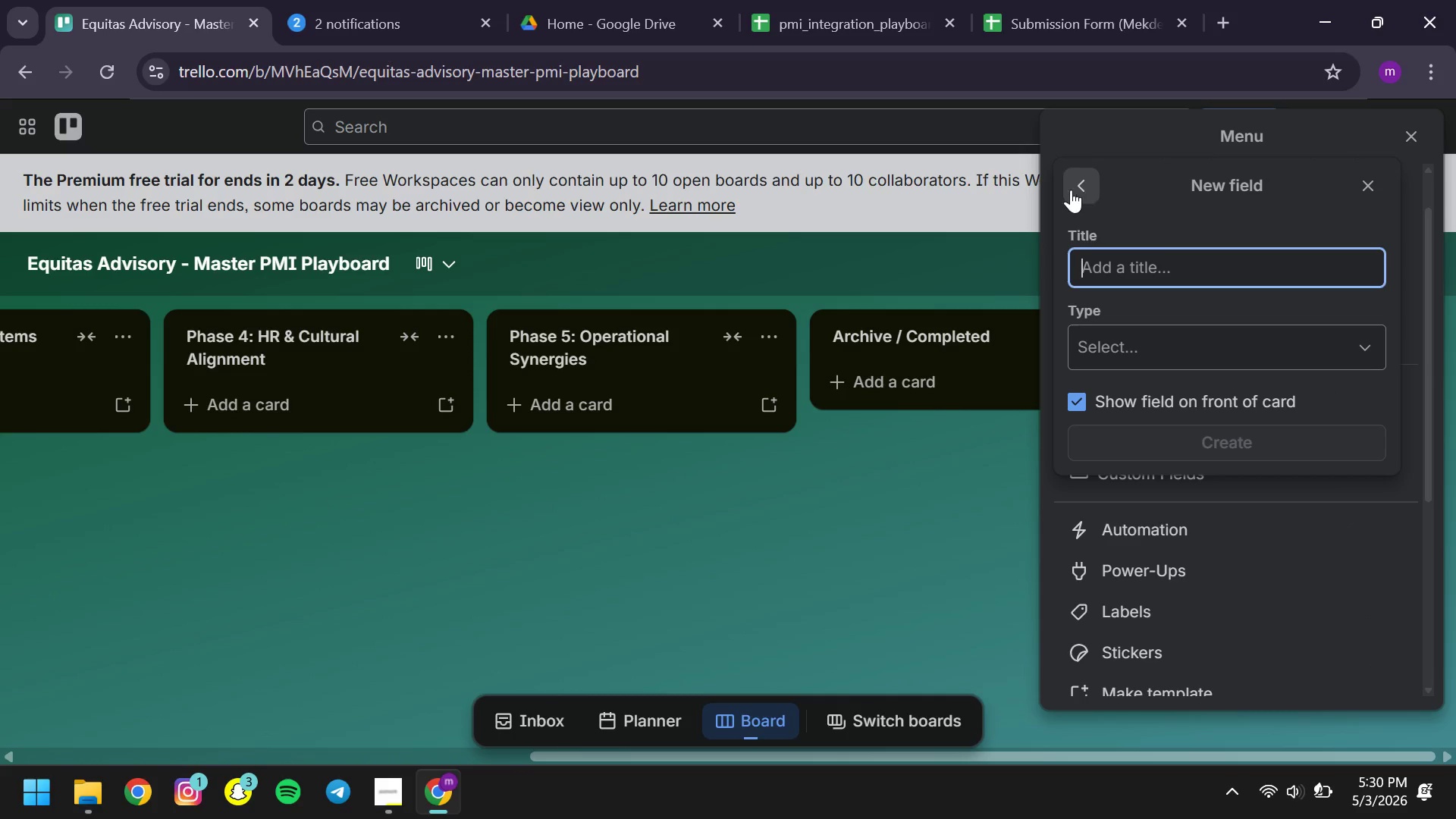 
left_click([1071, 190])
 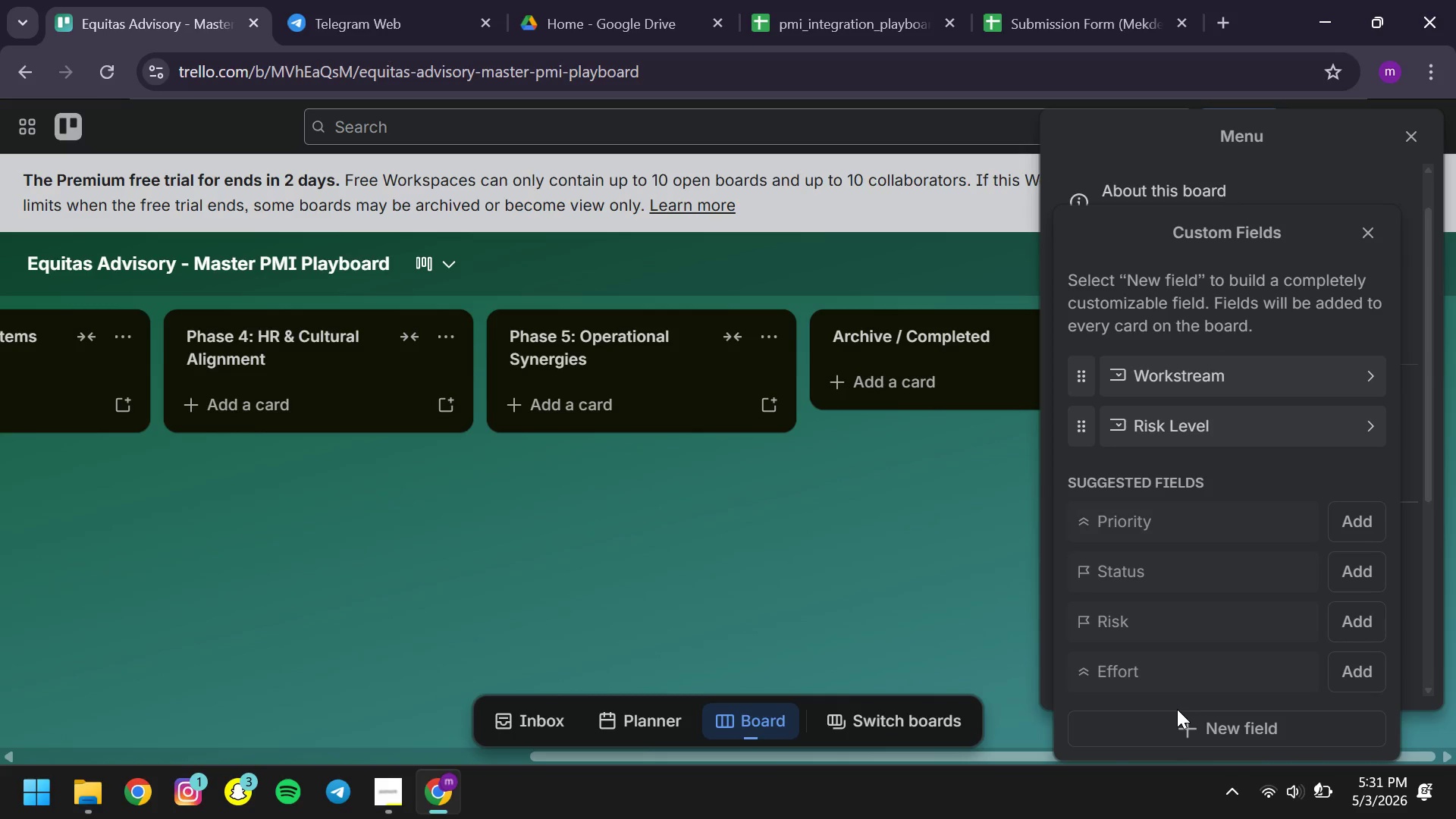 
left_click([1203, 733])
 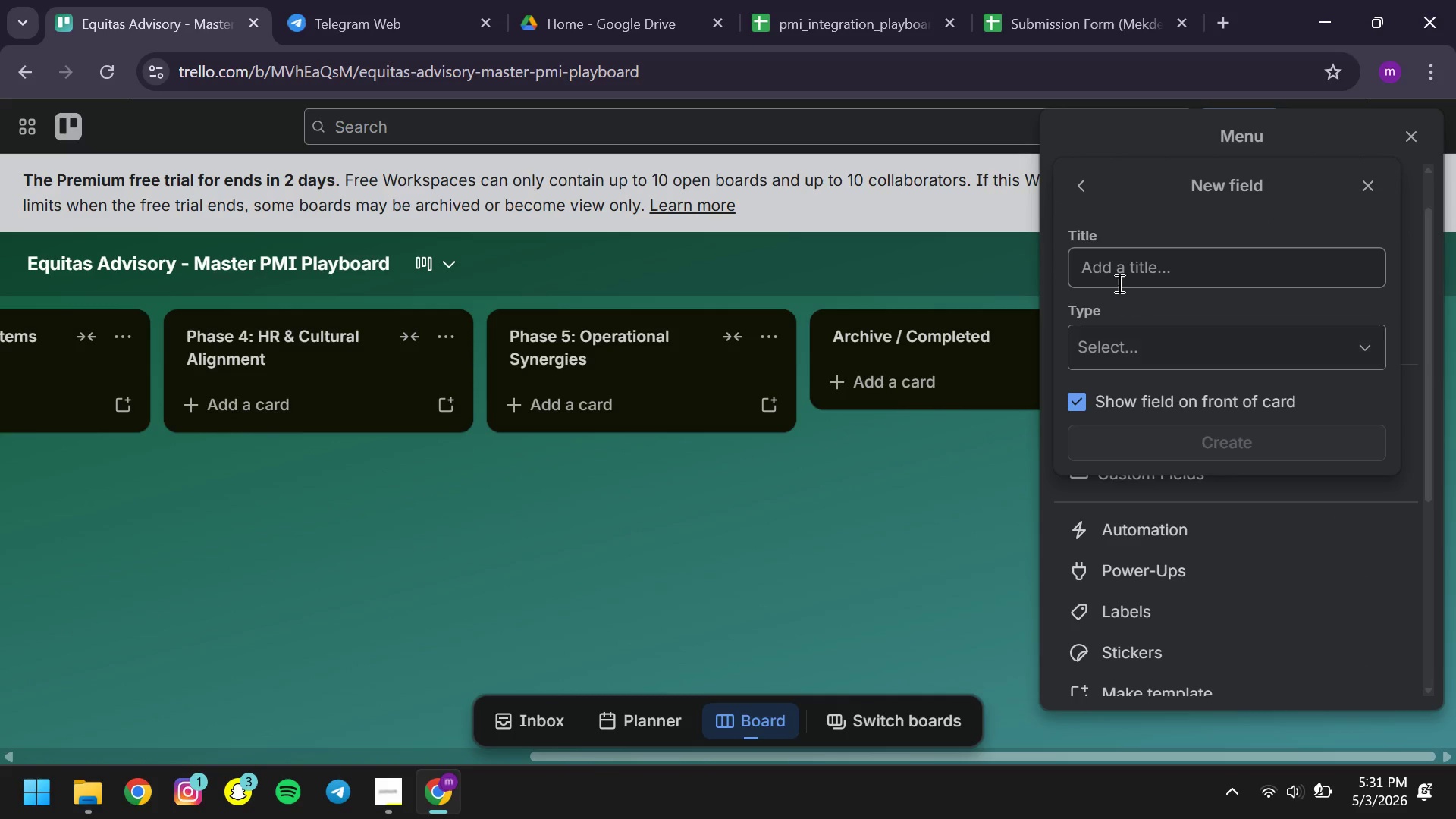 
left_click([1118, 277])
 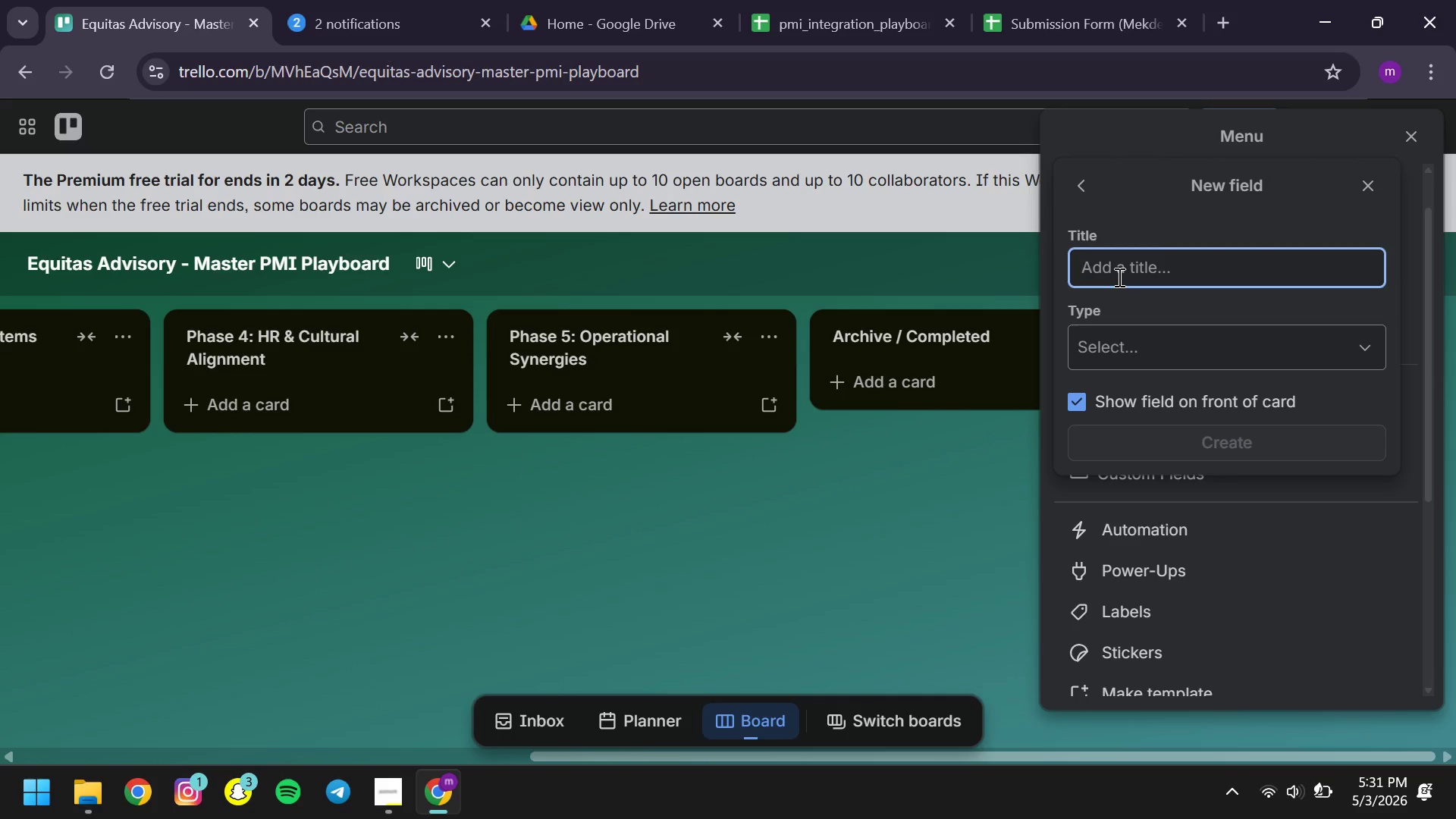 
type(Synerg)
 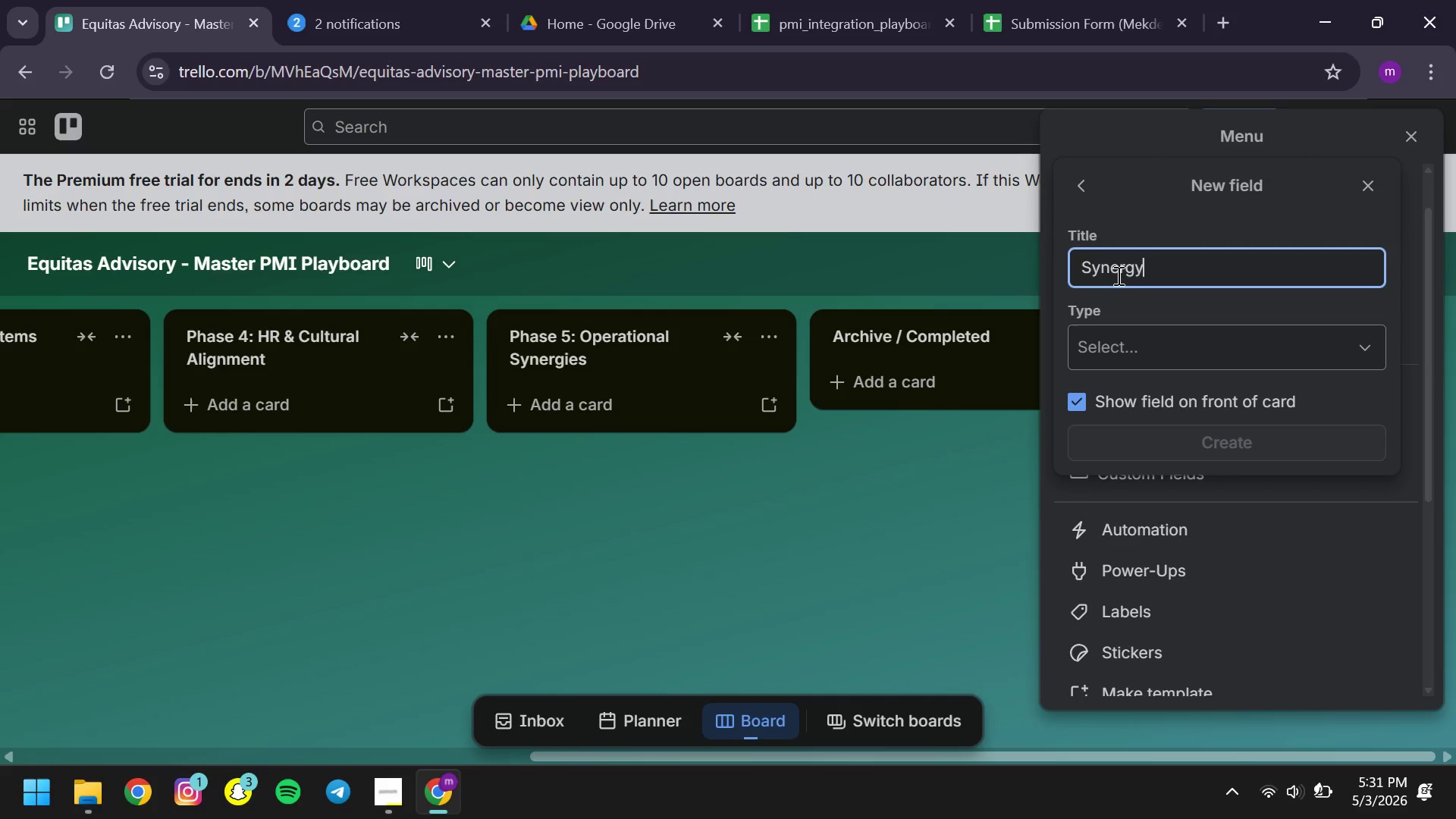 
key(Y)
 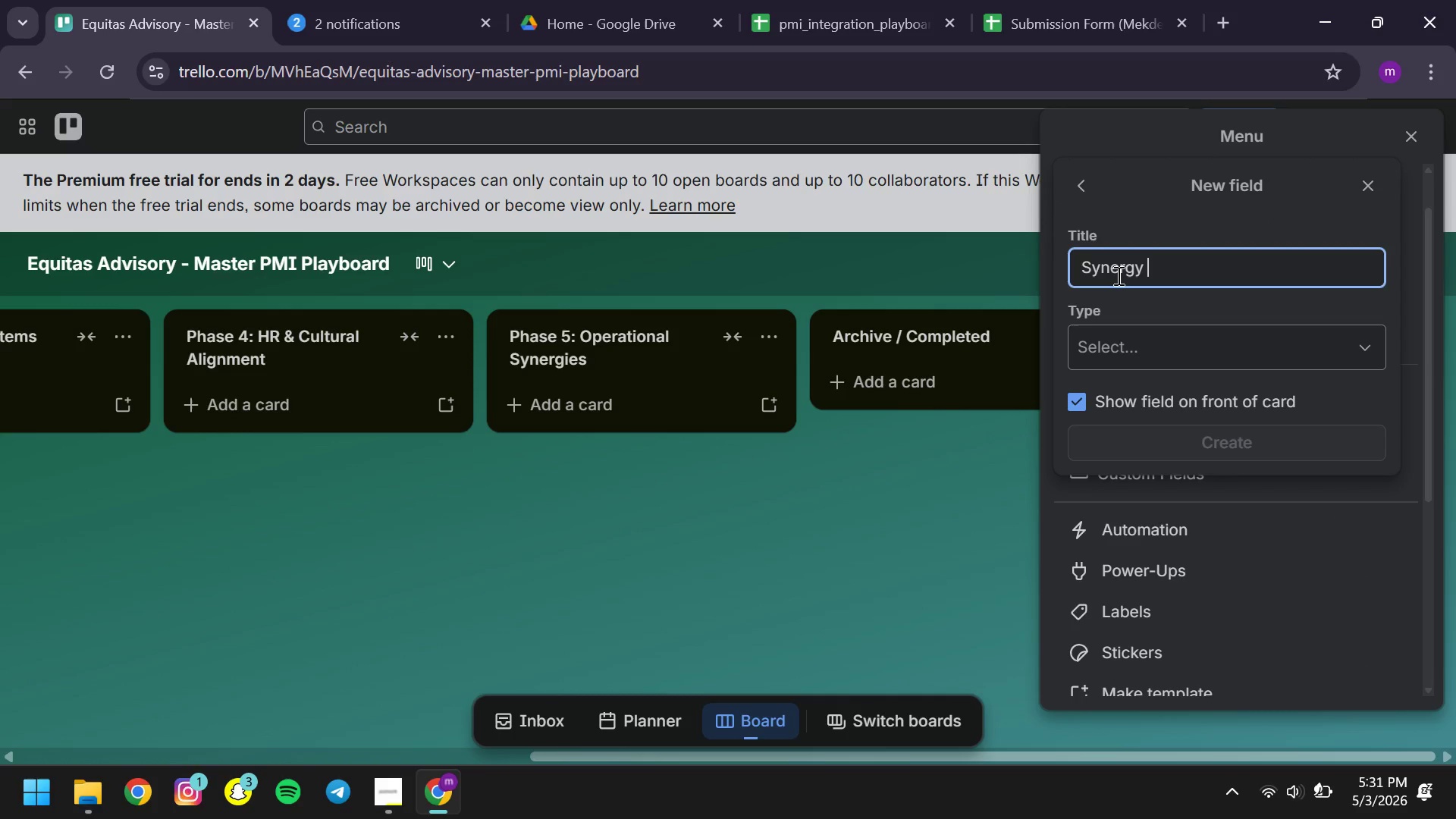 
key(Space)
 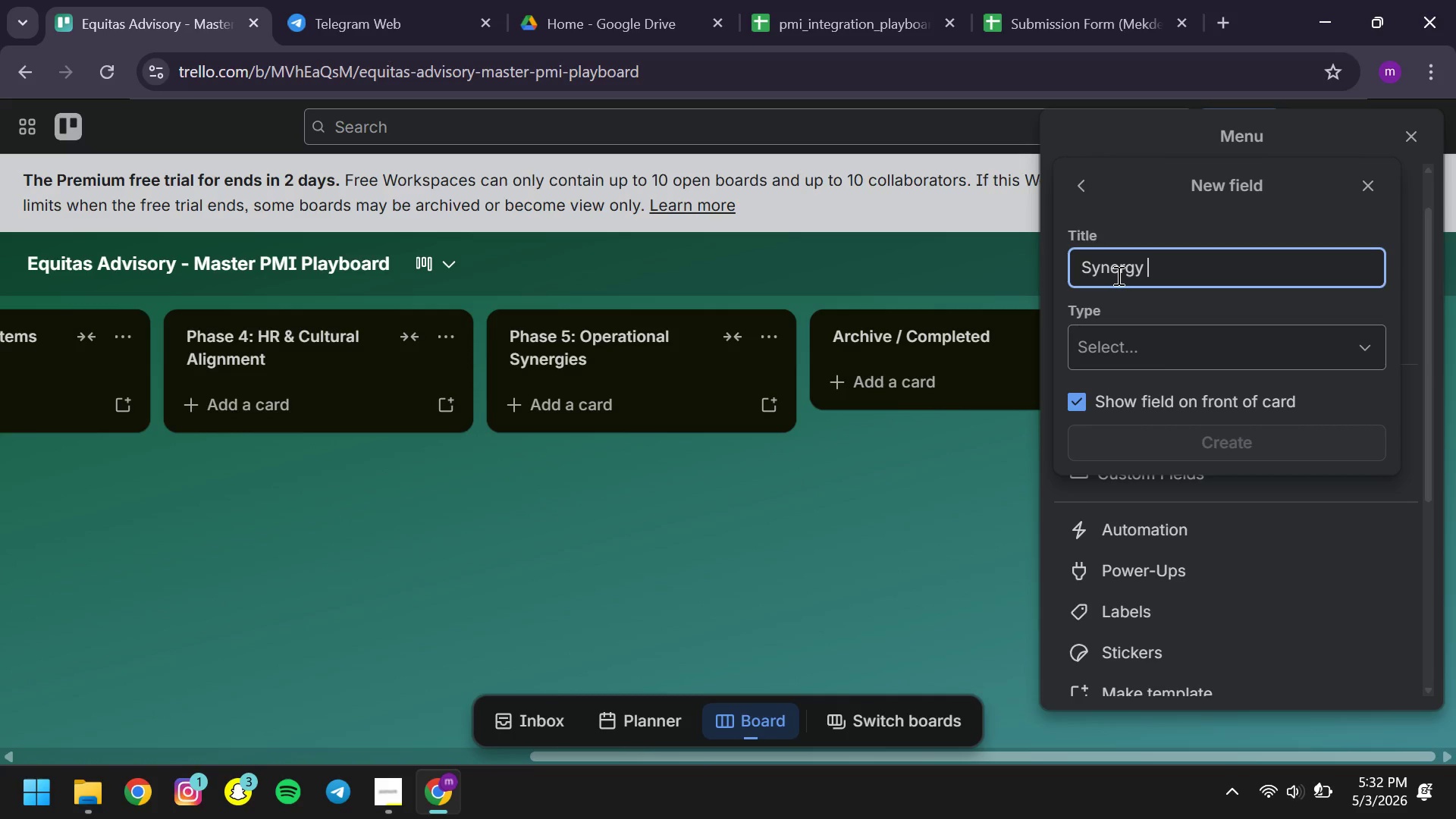 
wait(61.39)
 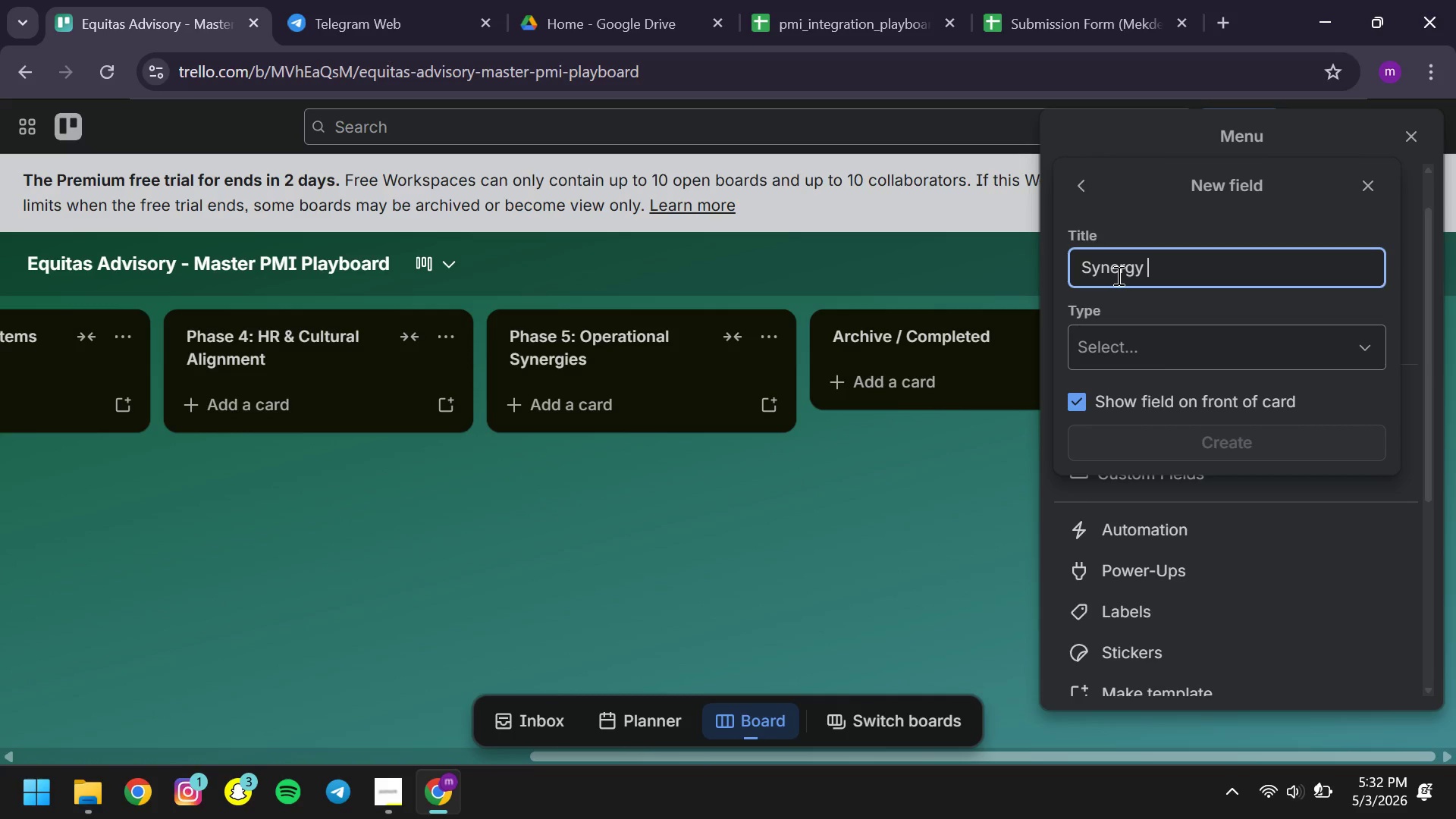 
type(Value )
 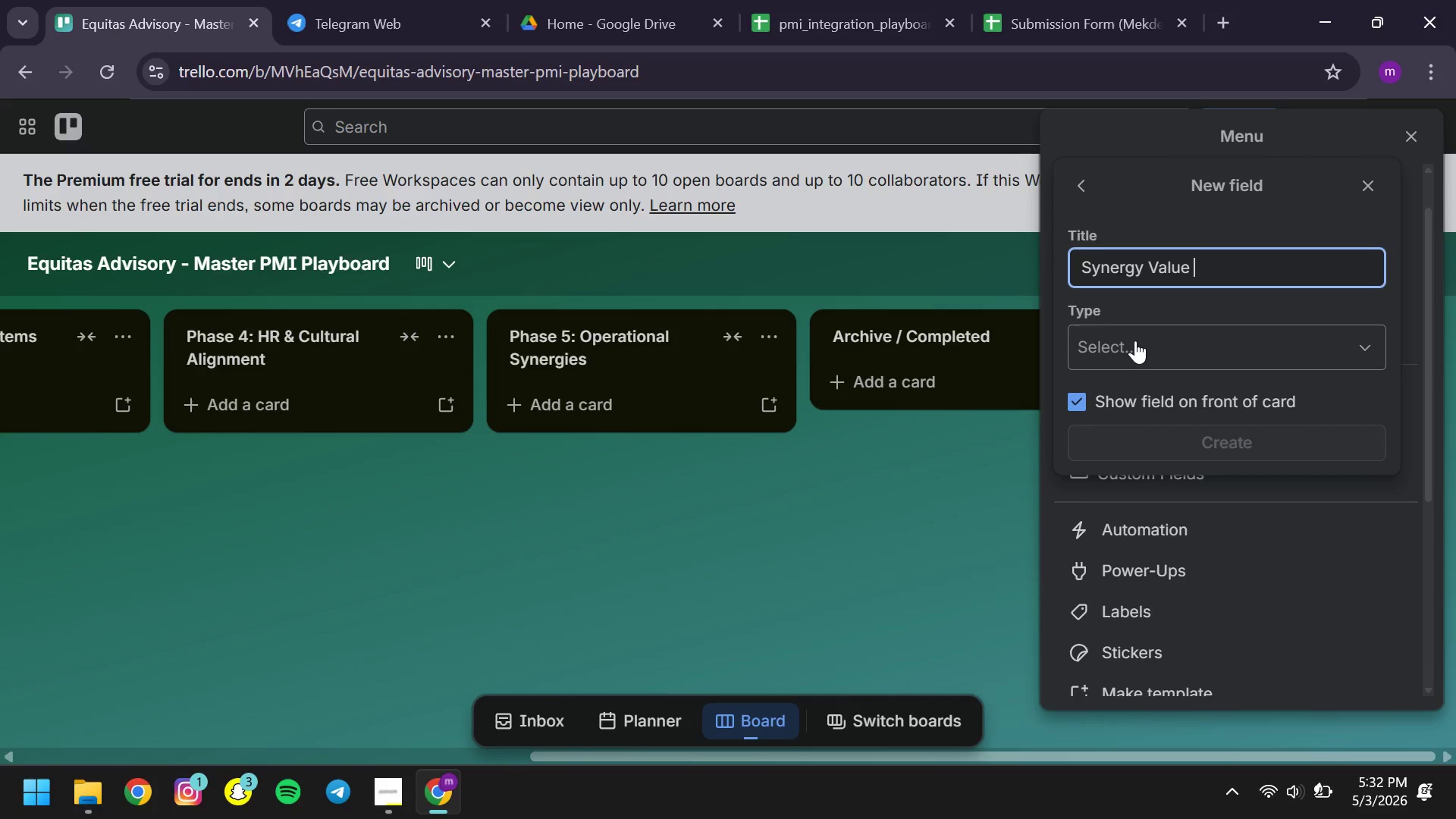 
left_click([1132, 340])
 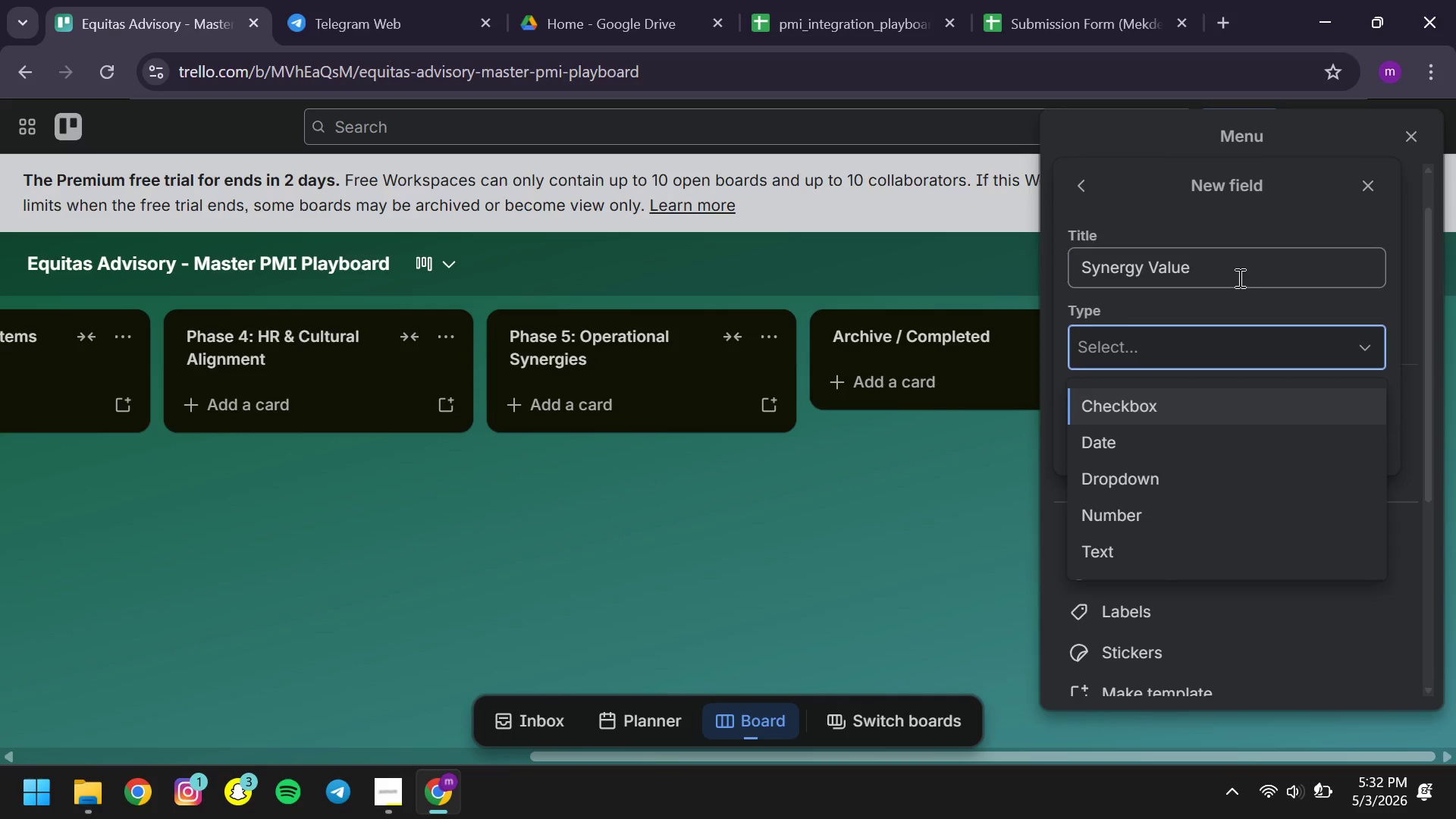 
wait(8.05)
 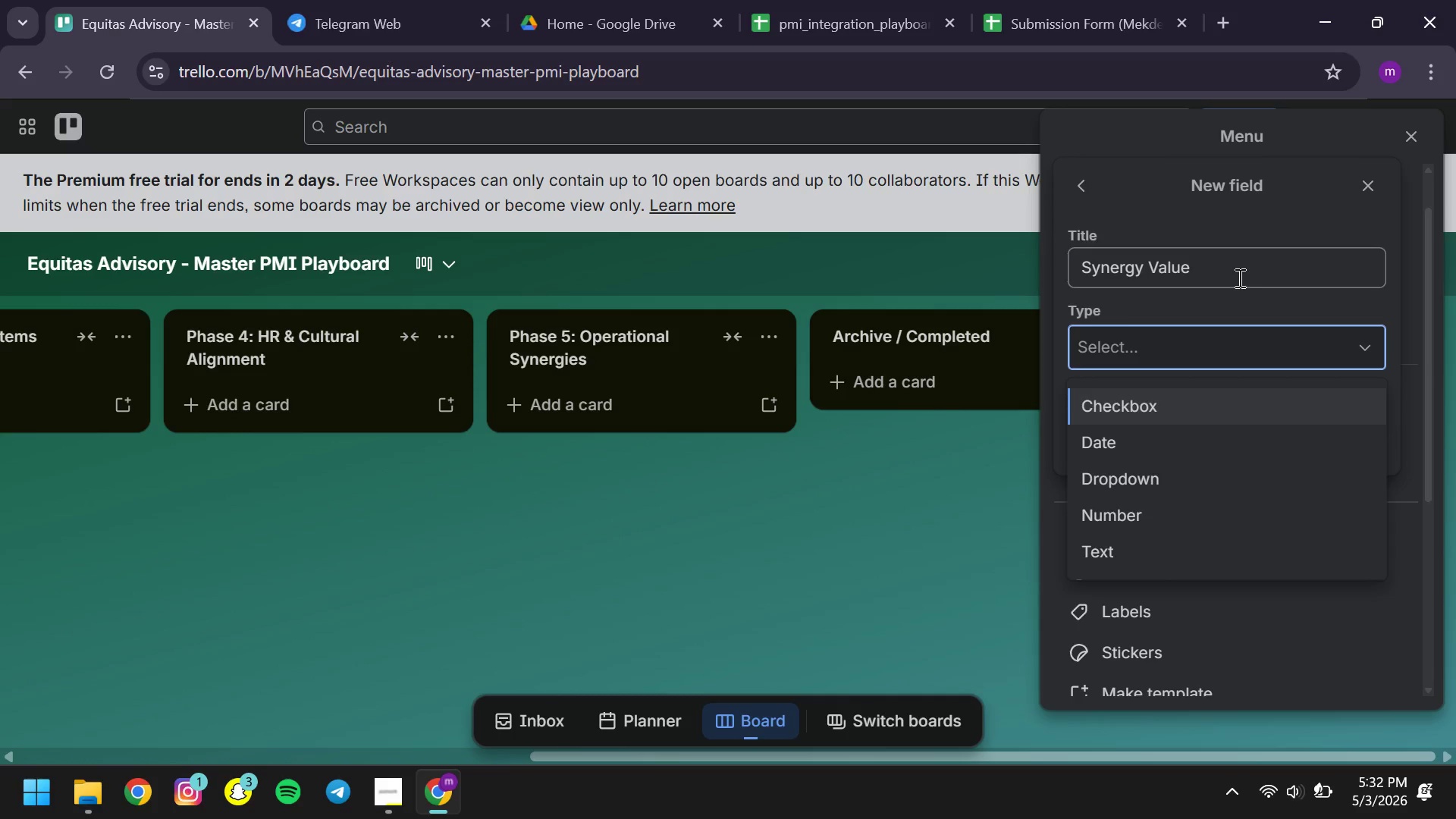 
left_click([1116, 531])
 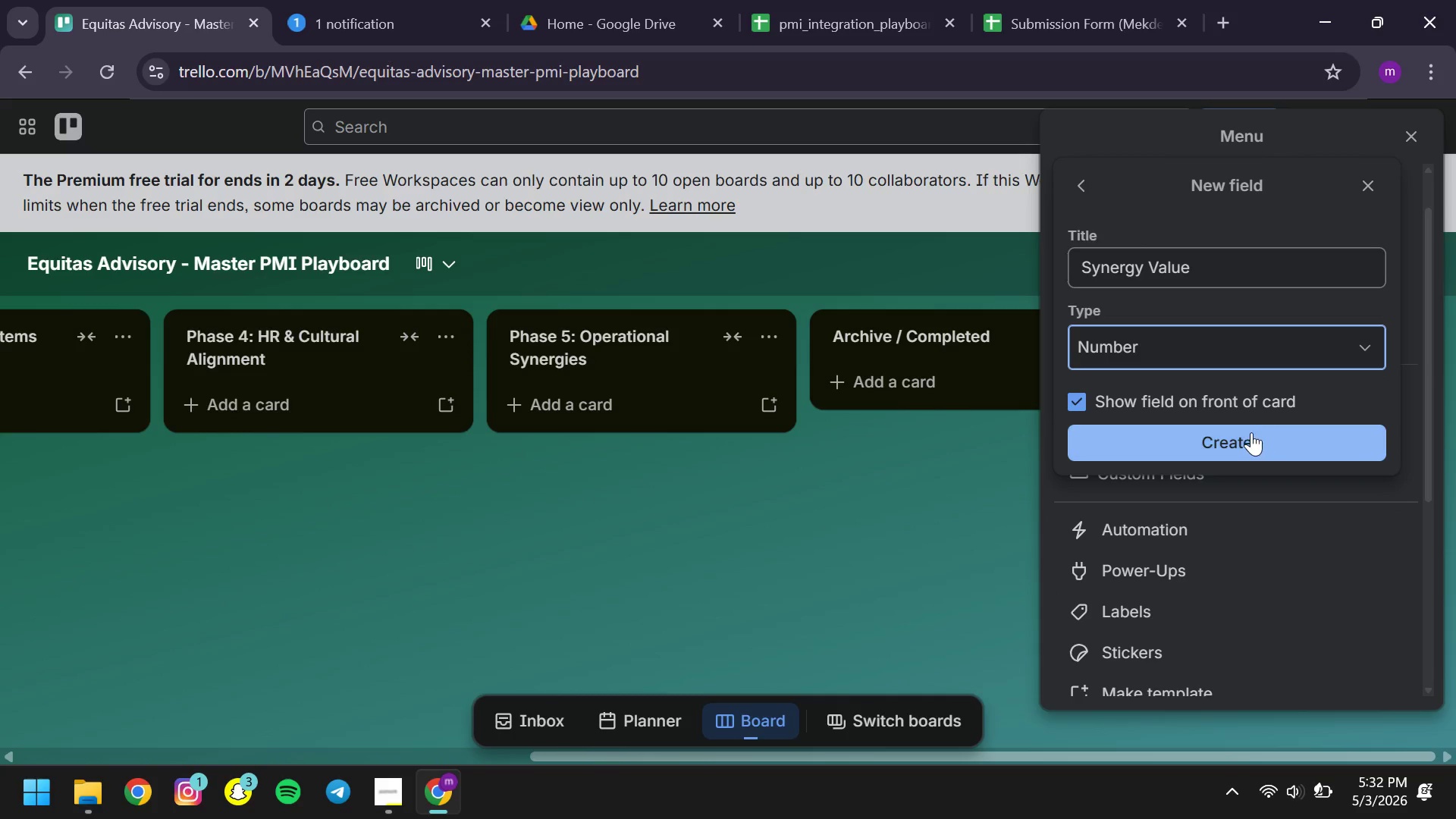 
left_click([1251, 432])
 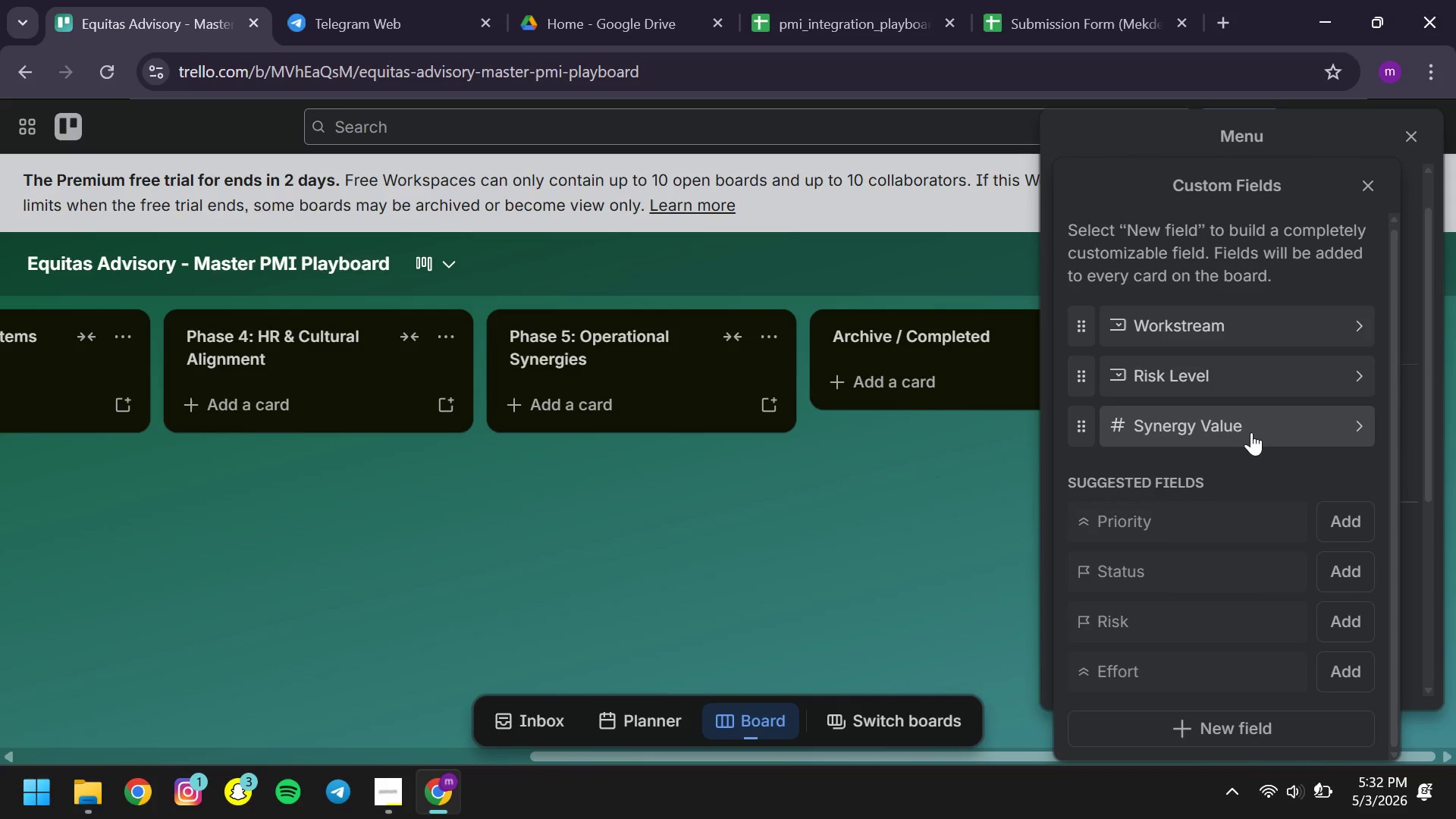 
wait(6.11)
 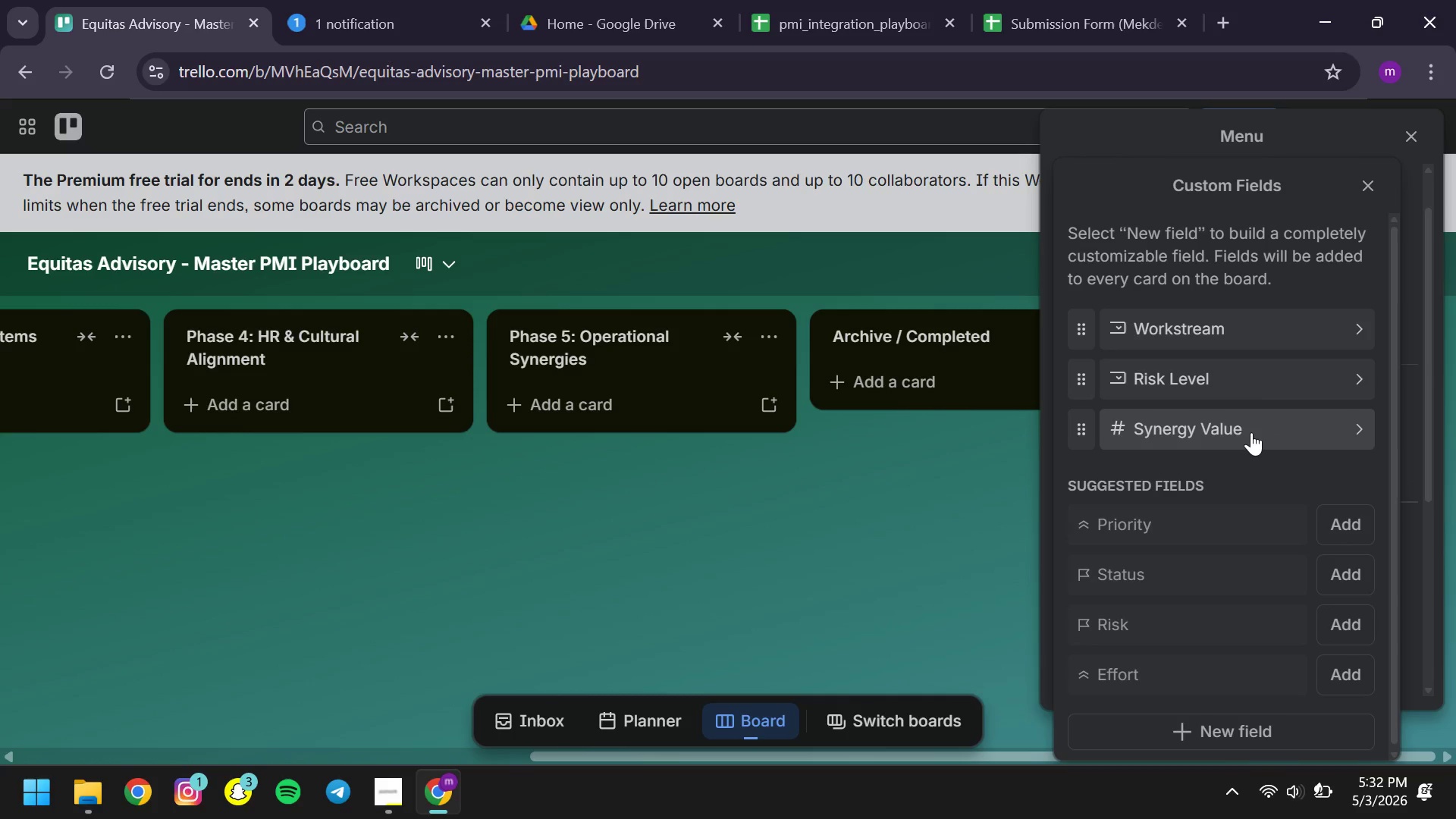 
left_click([1368, 197])
 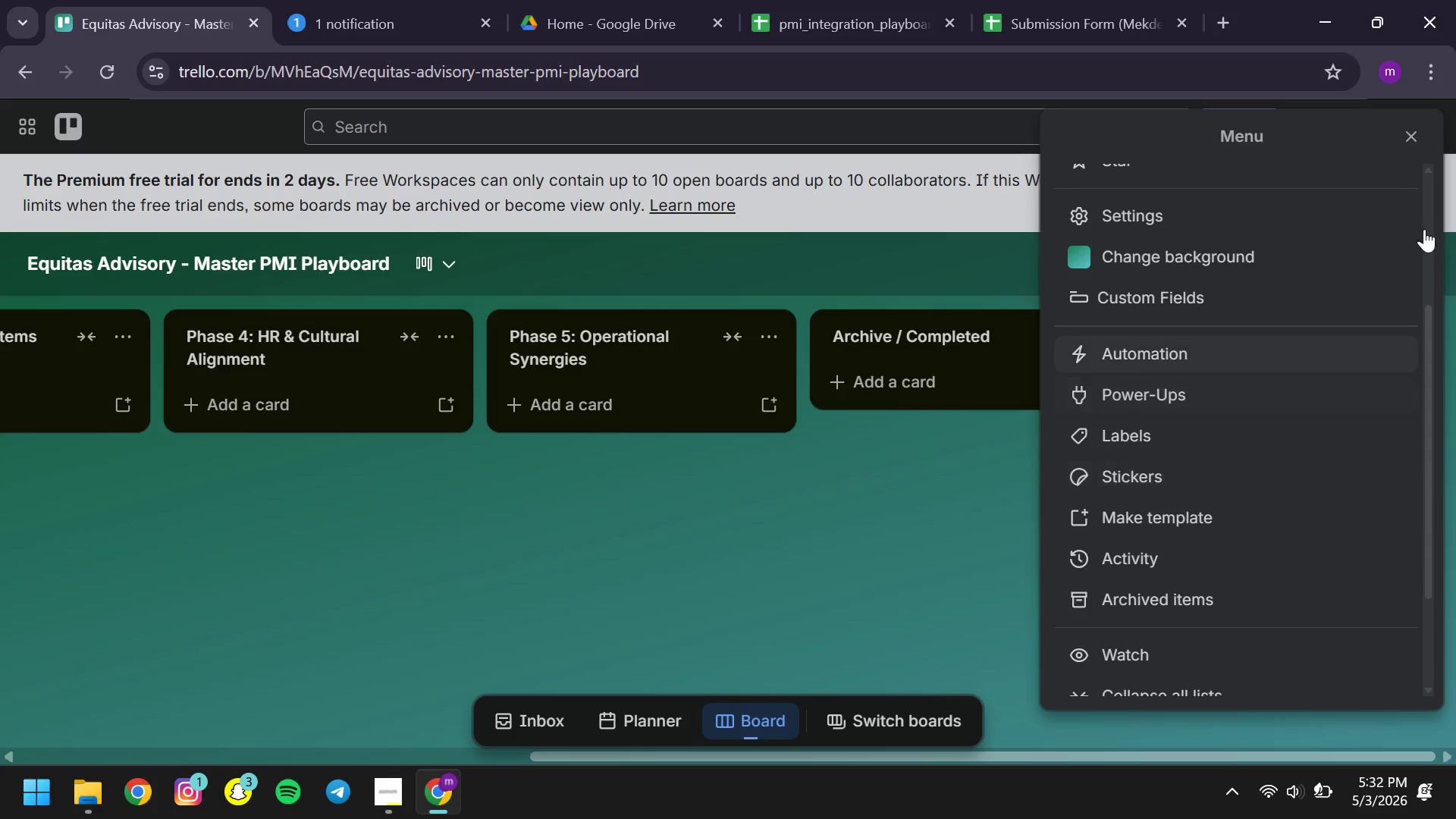 
left_click([1413, 148])
 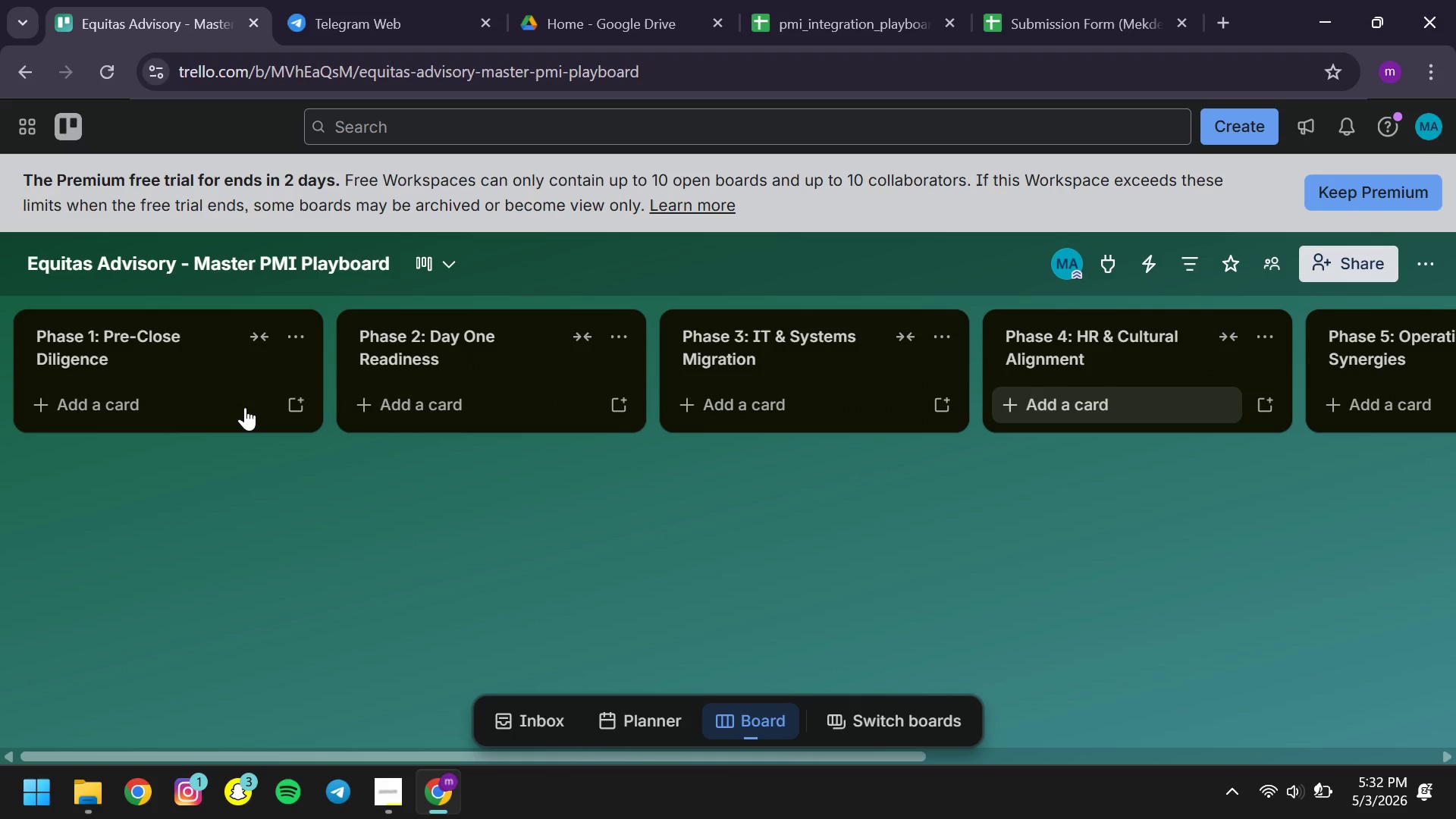 
wait(7.89)
 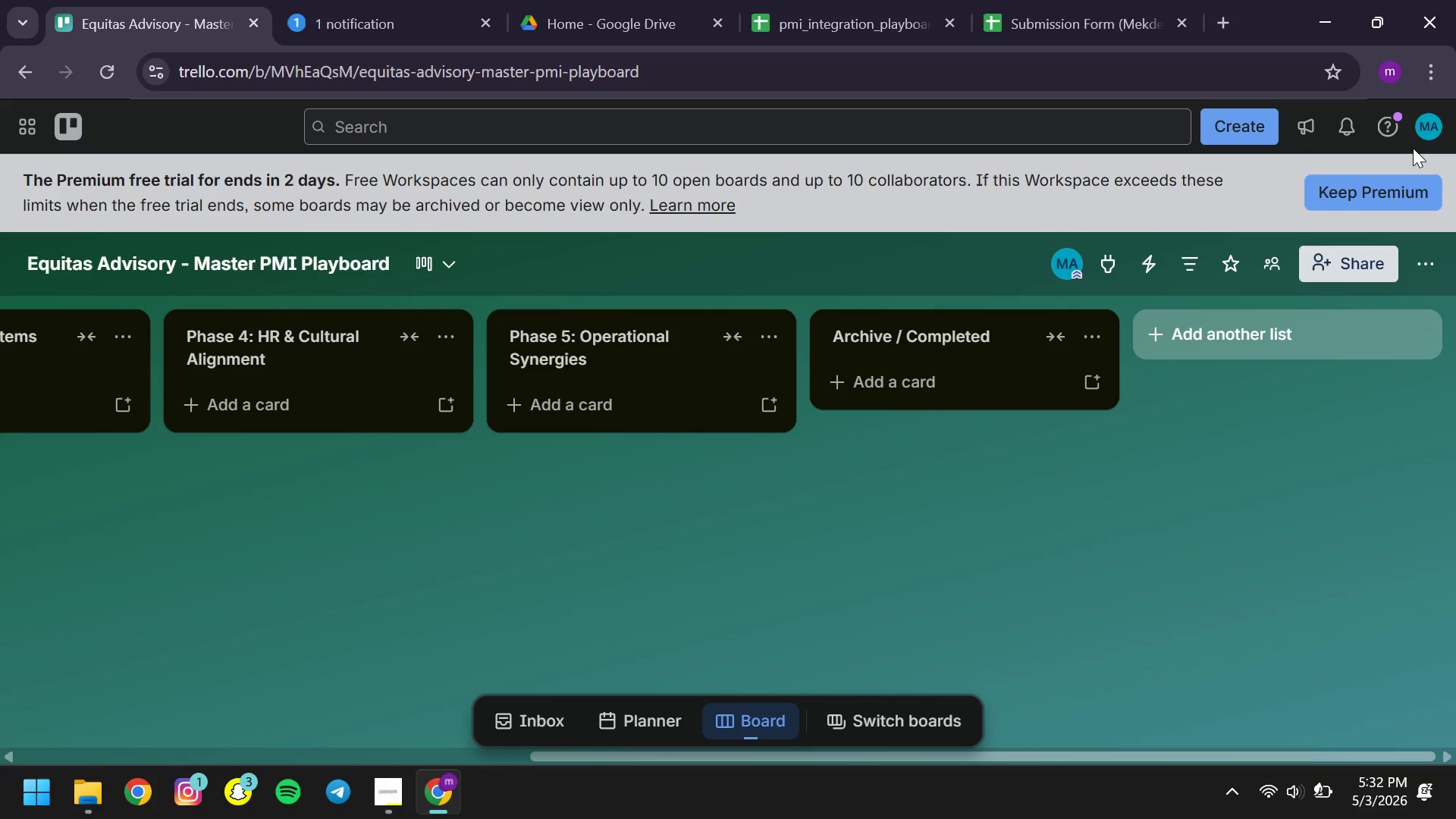 
left_click([177, 406])
 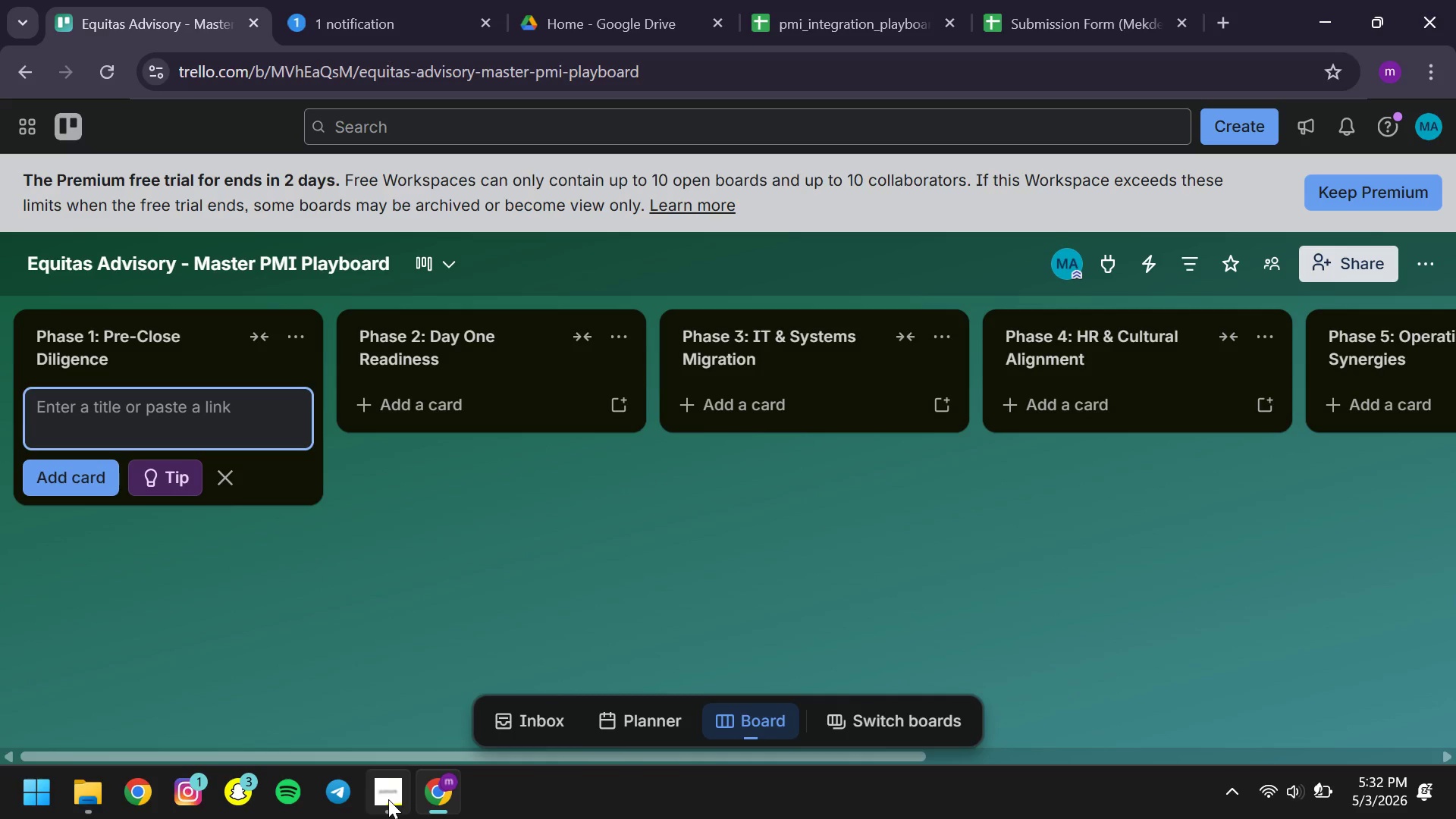 
left_click([388, 799])